 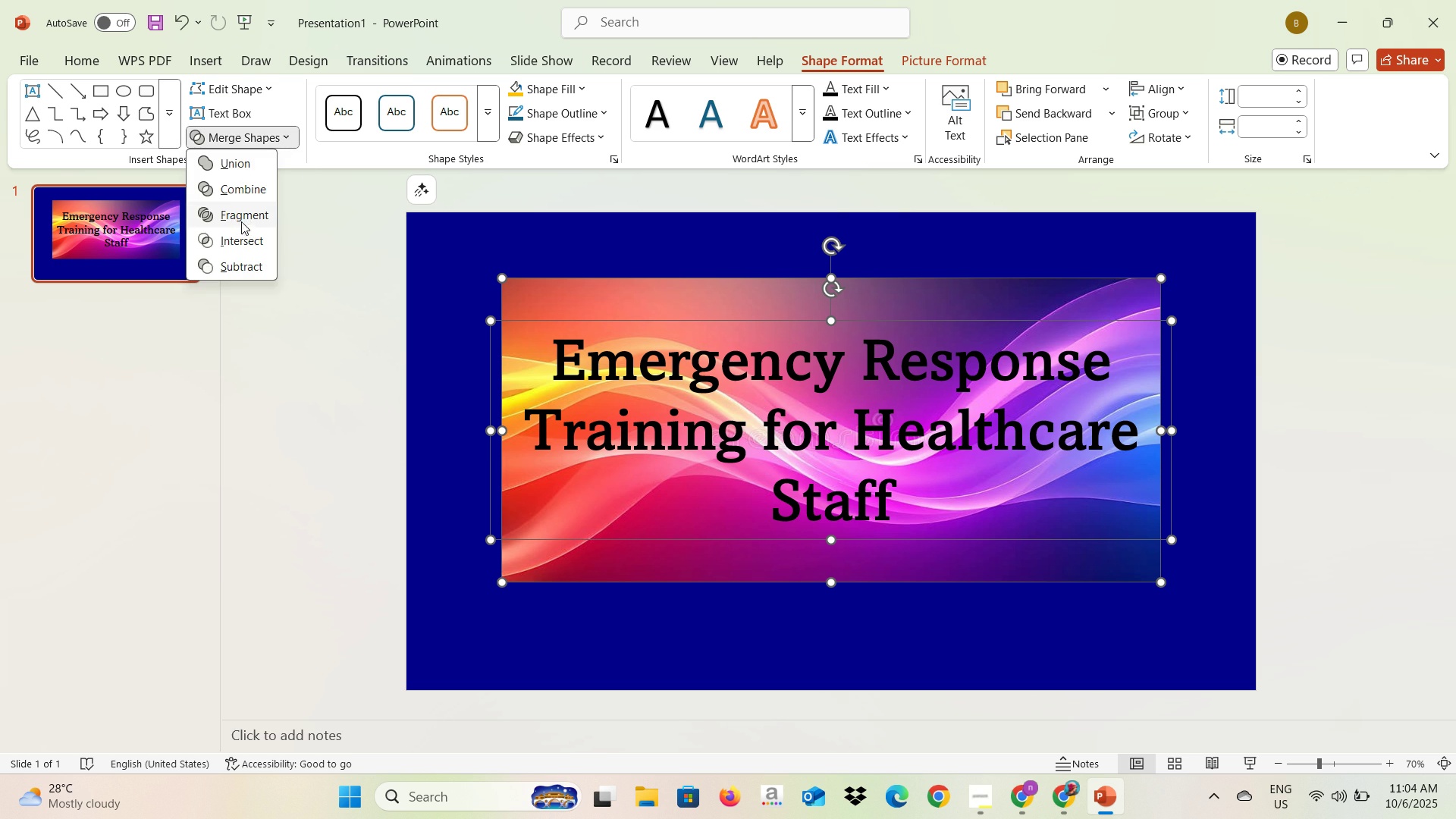 
left_click([238, 237])
 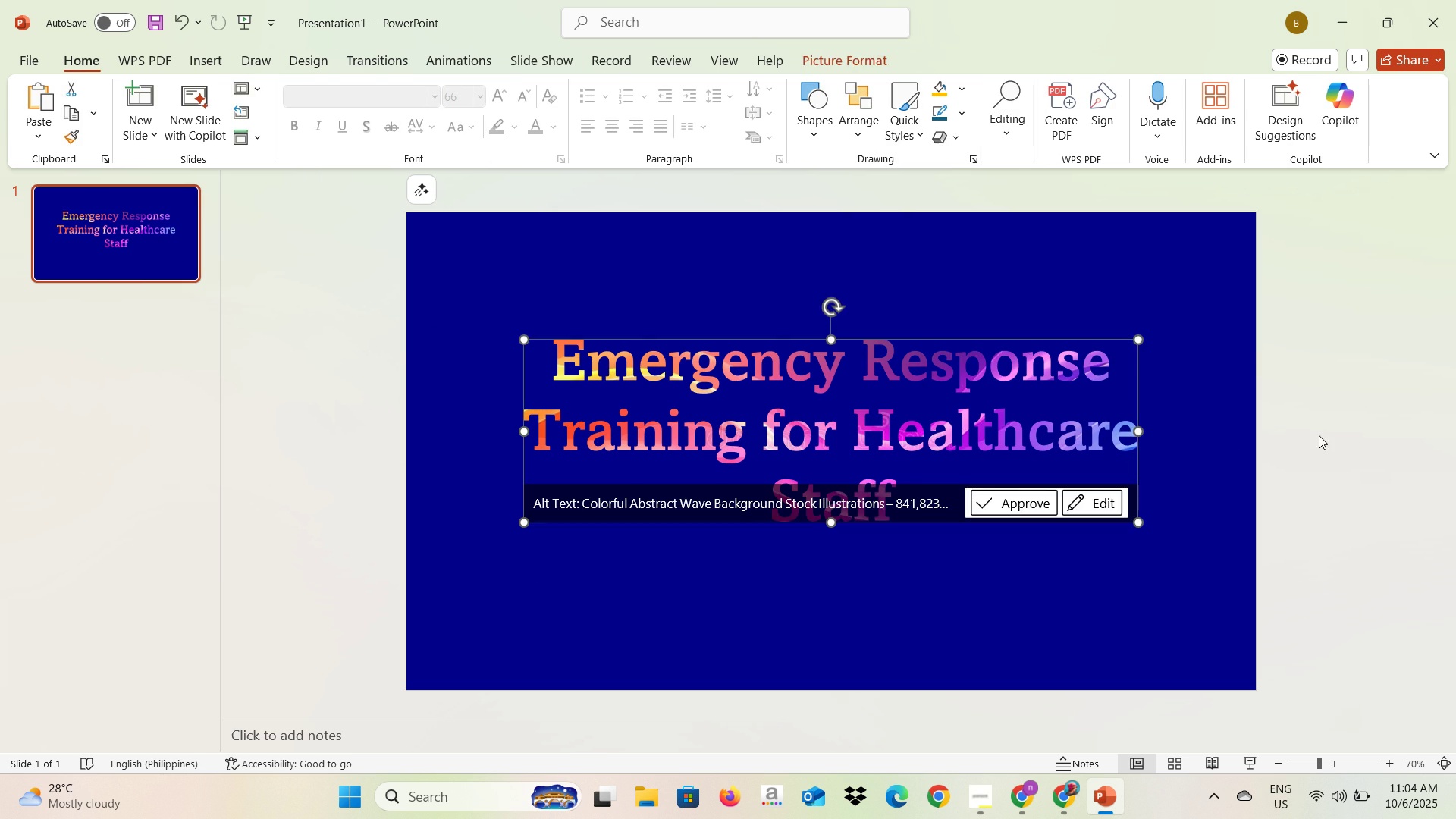 
left_click([1320, 435])
 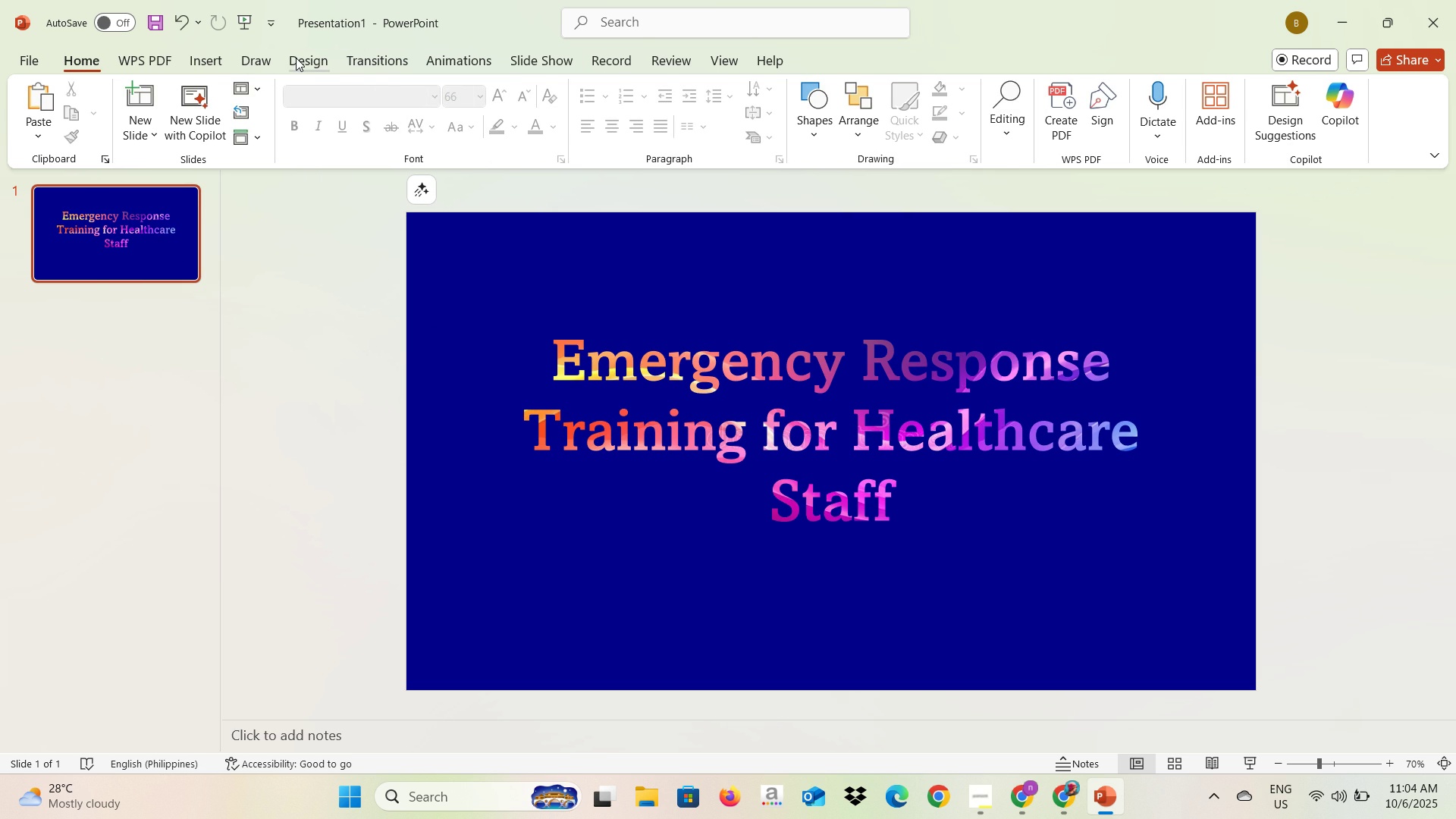 
left_click([187, 57])
 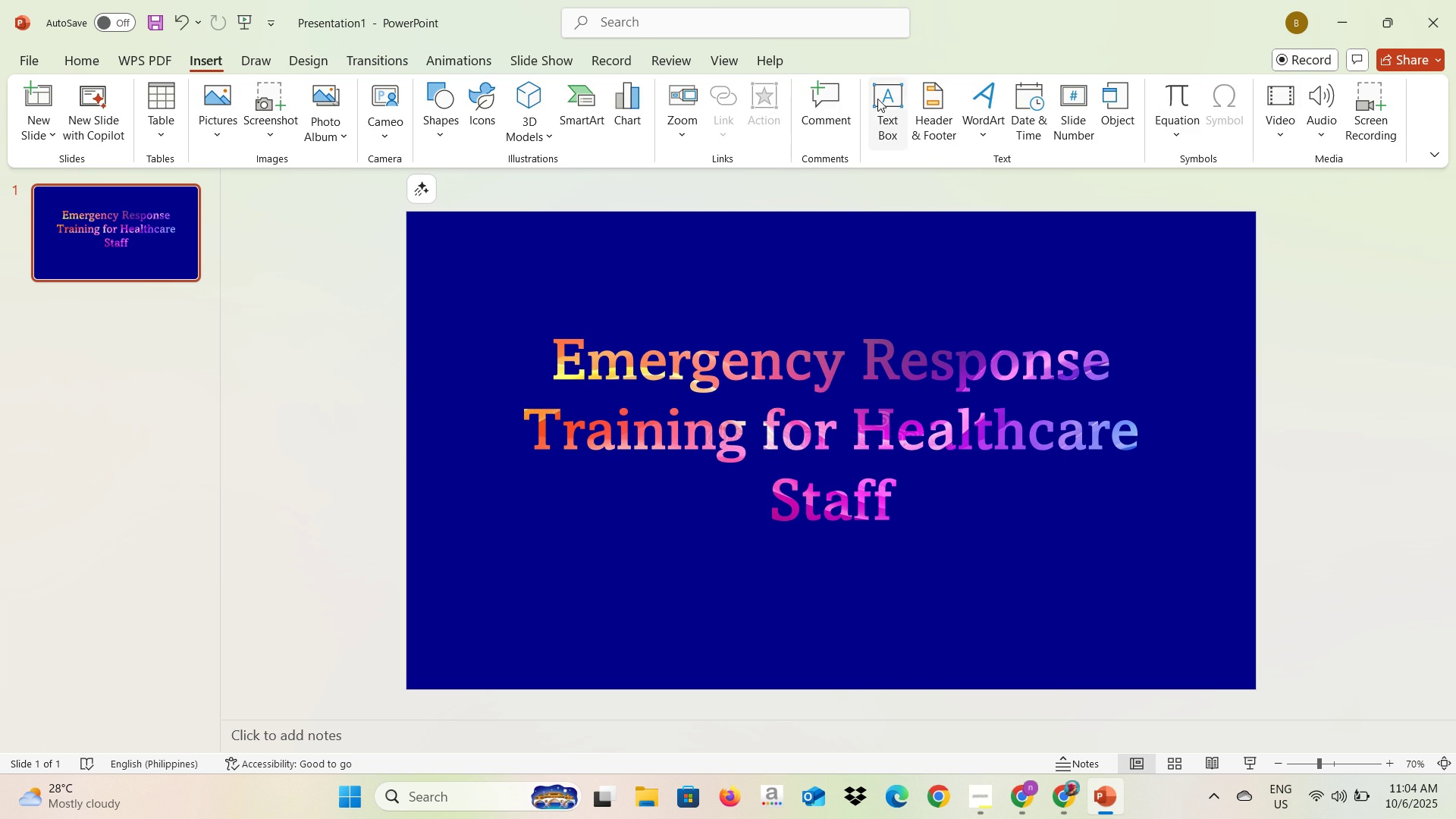 
left_click([881, 99])
 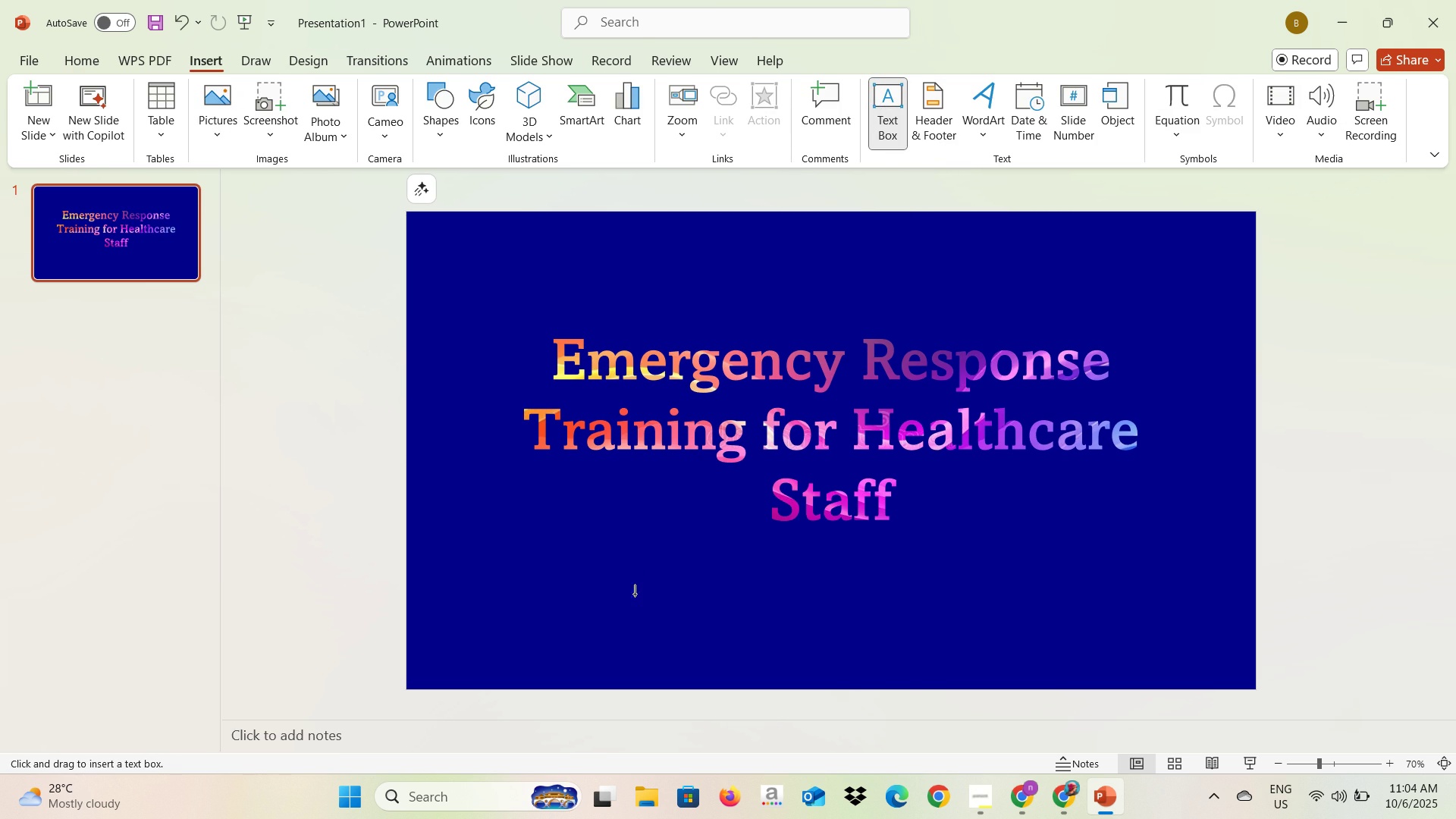 
left_click([635, 594])
 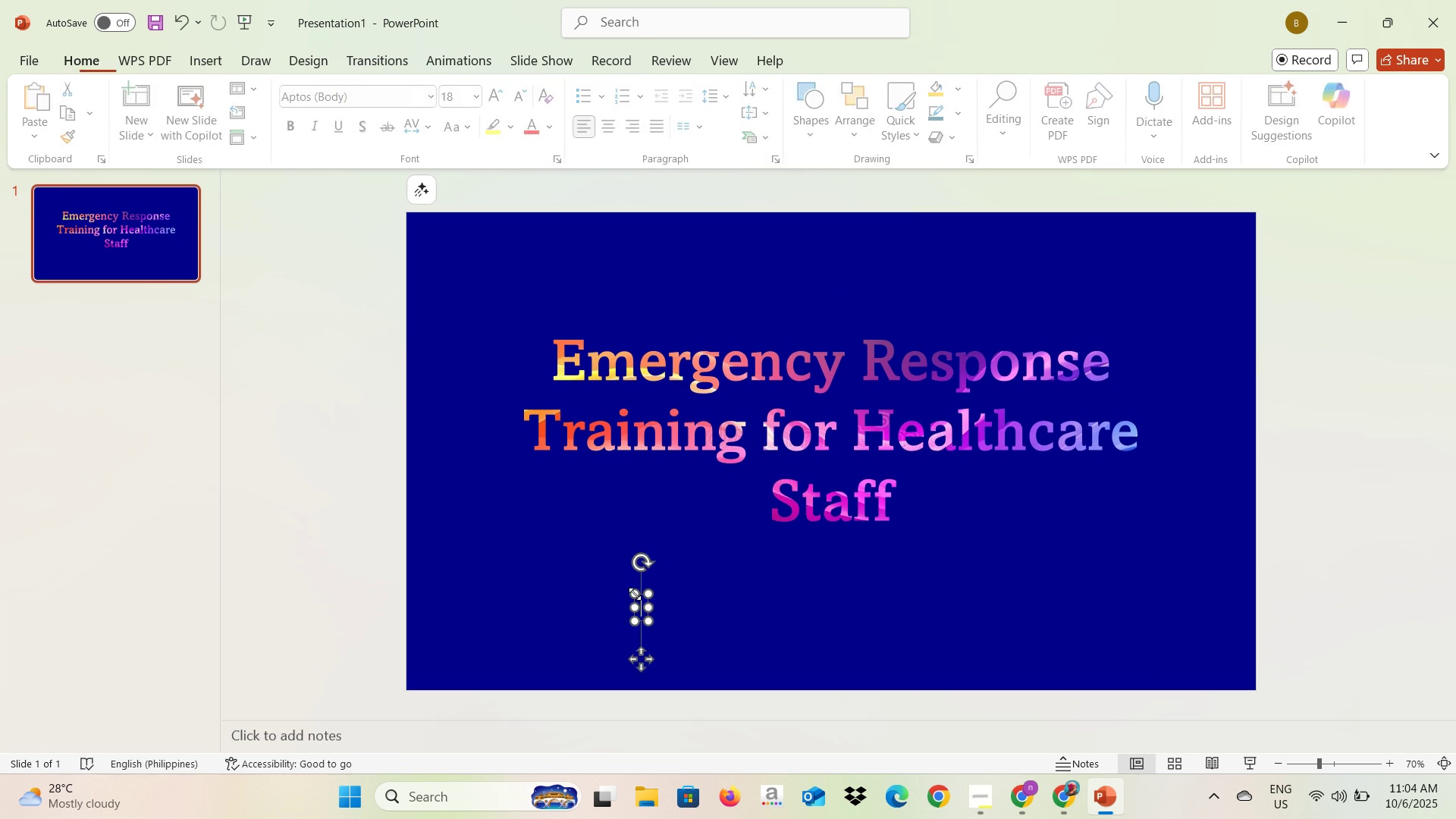 
key(Alt+AltLeft)
 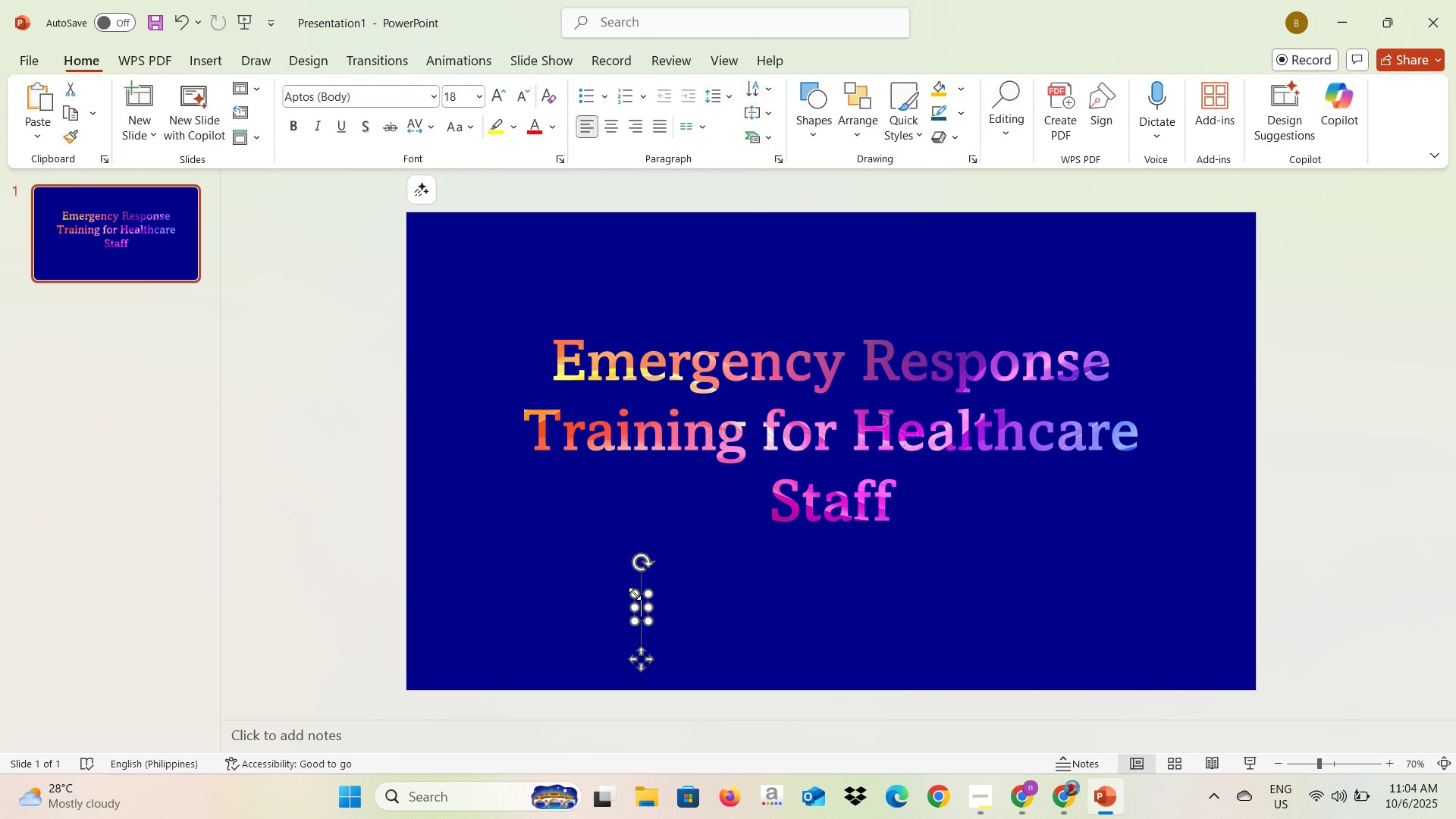 
key(Alt+Tab)
 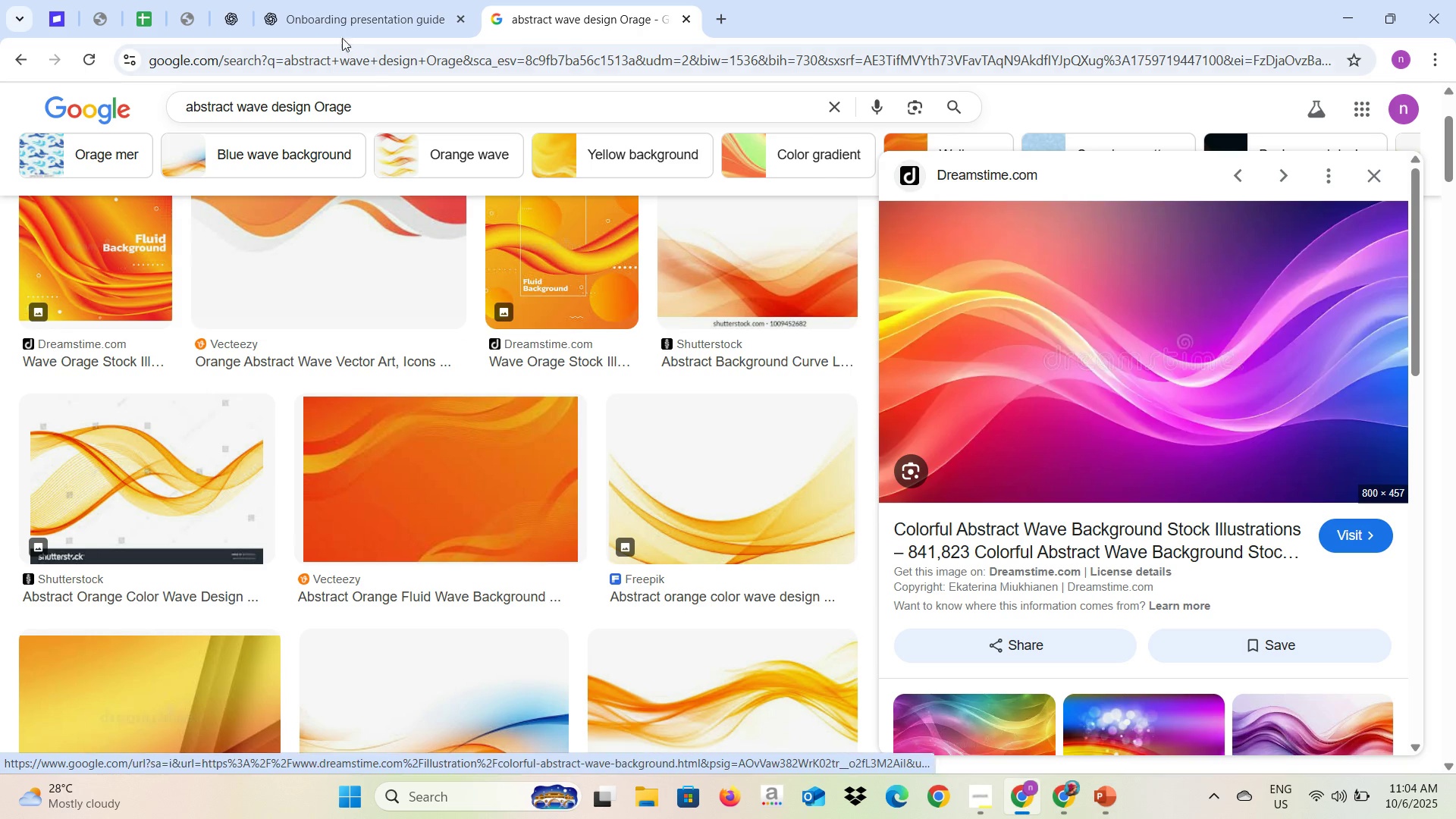 
left_click([337, 9])